 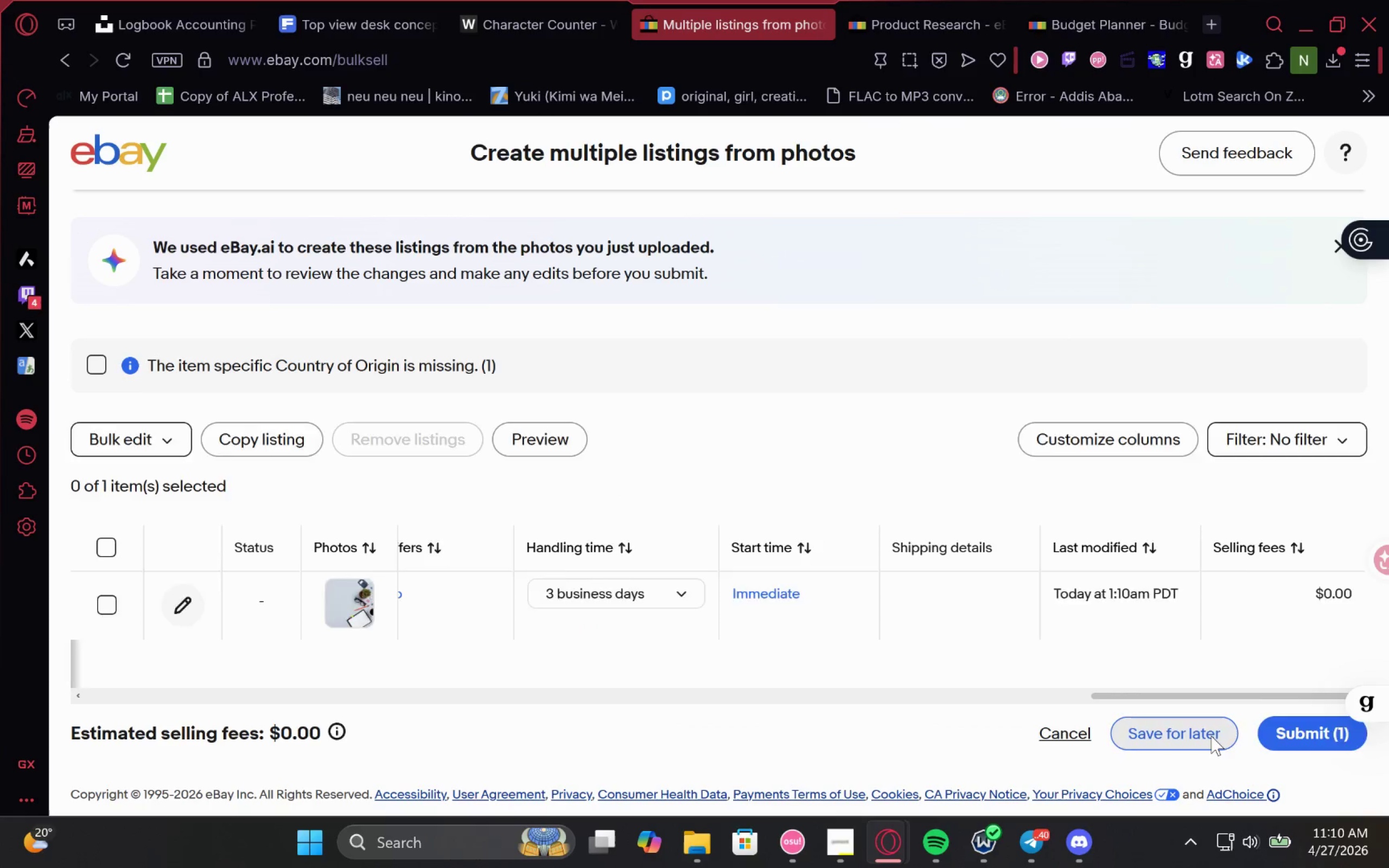 
mouse_move([838, 4])
 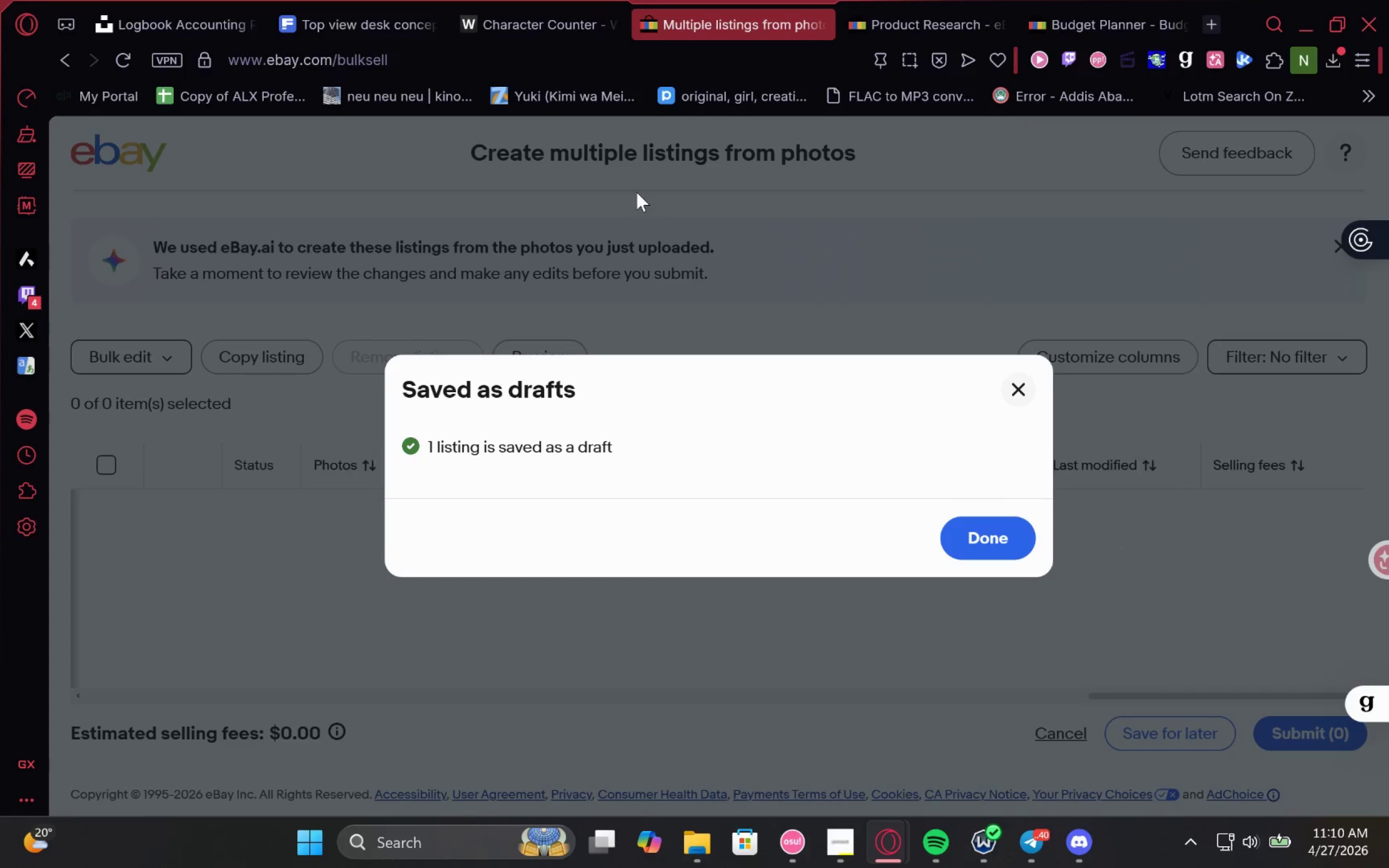 
wait(6.97)
 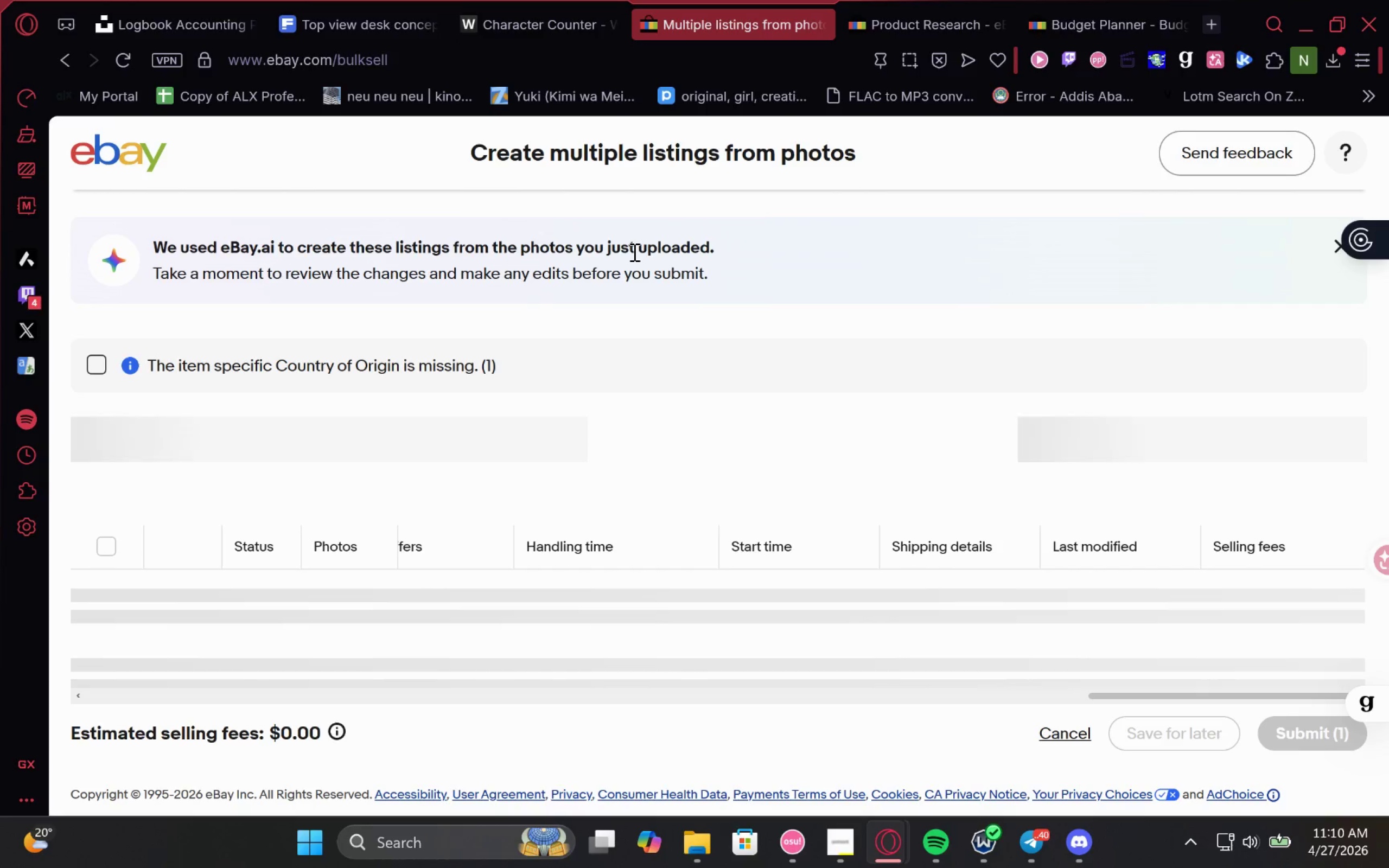 
left_click([979, 538])
 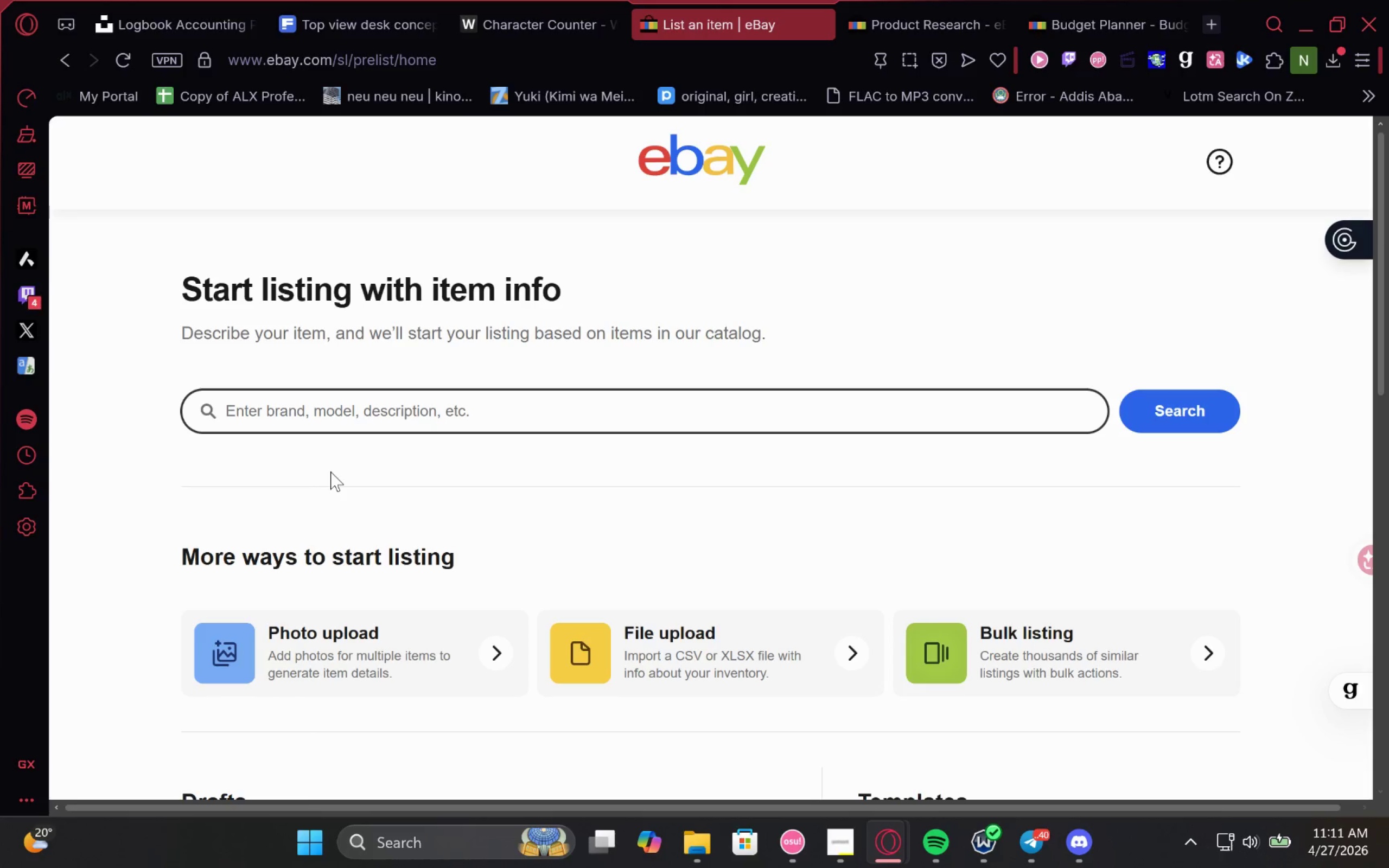 
wait(25.8)
 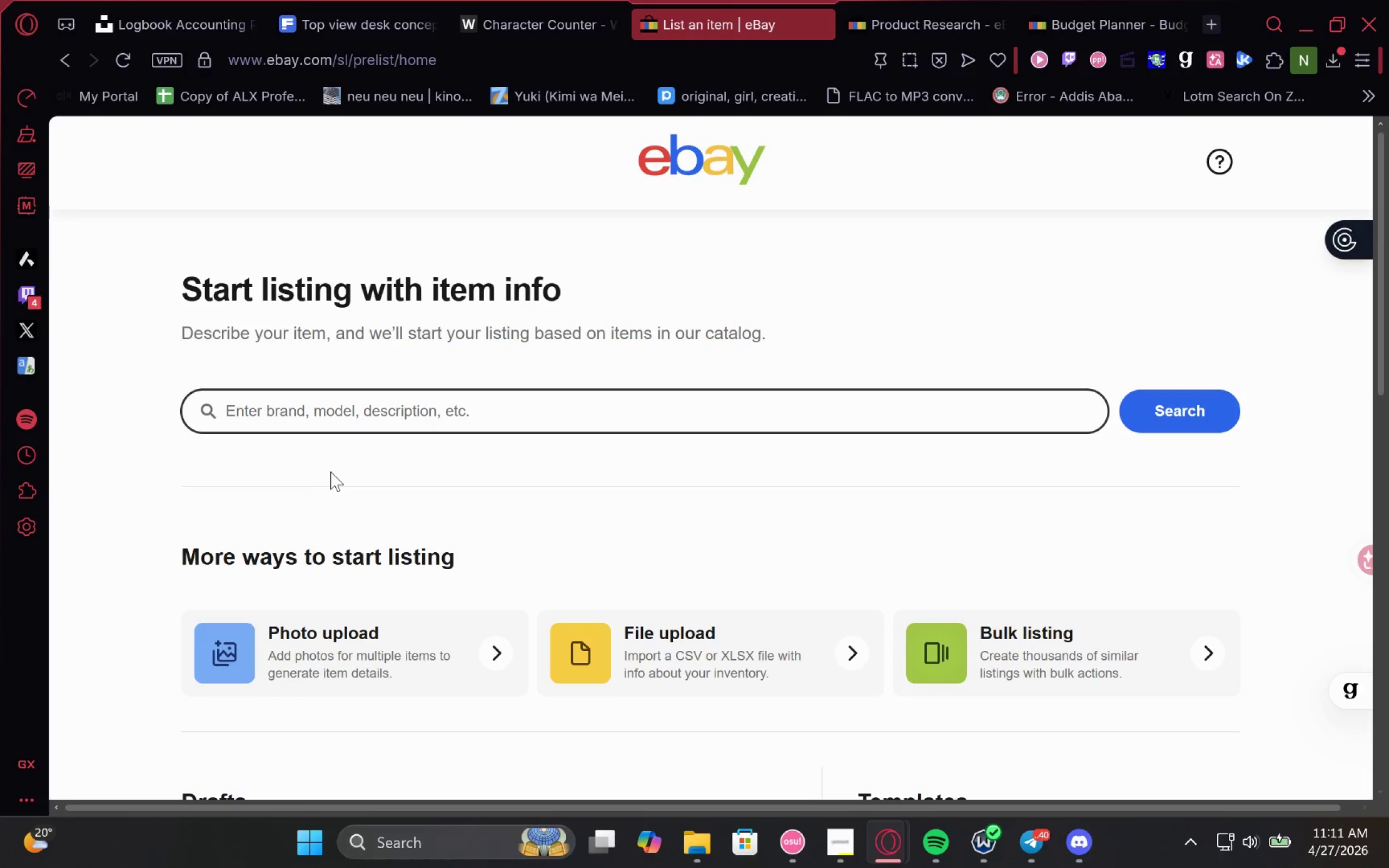 
left_click([857, 1])
 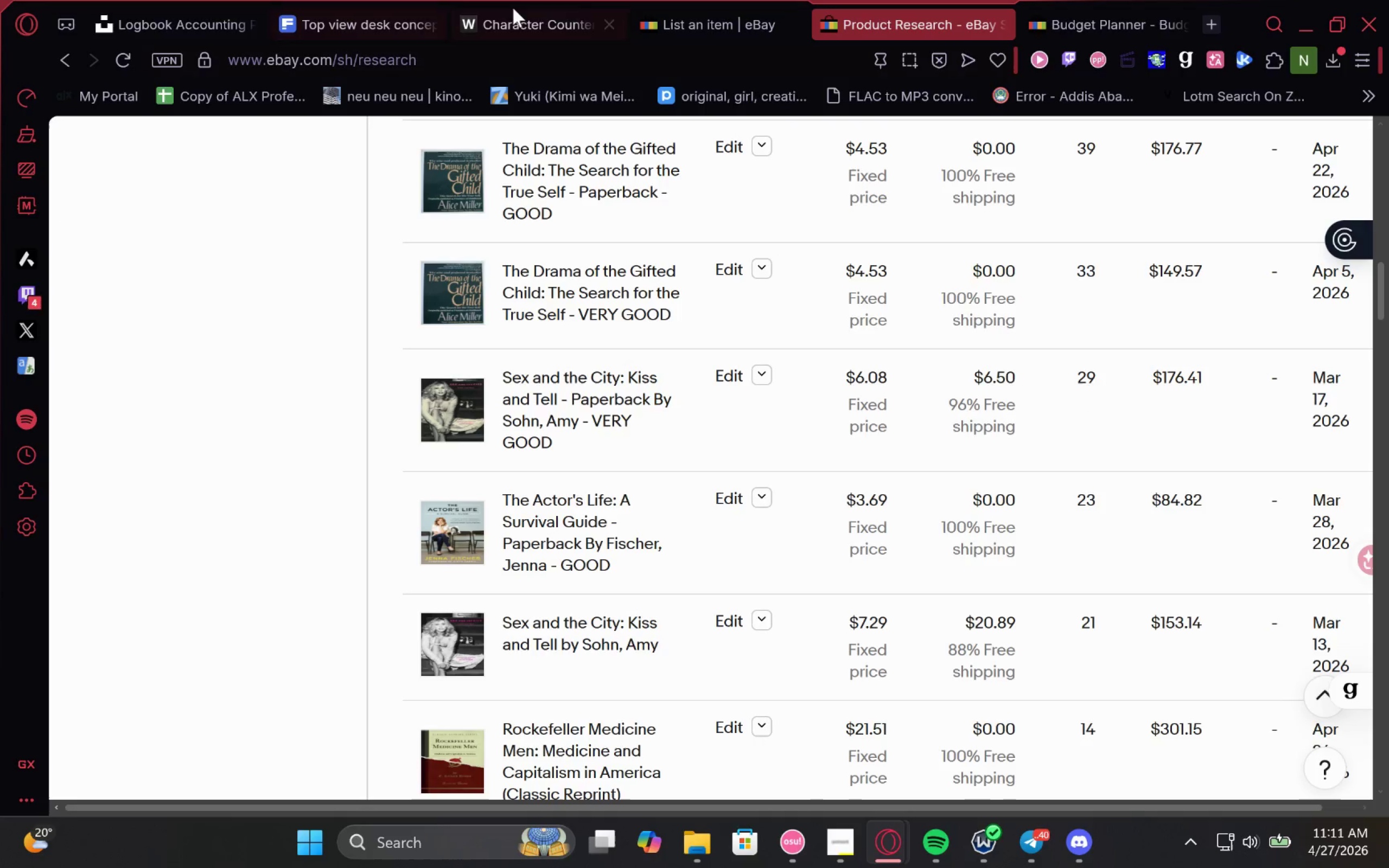 
left_click([709, 0])
 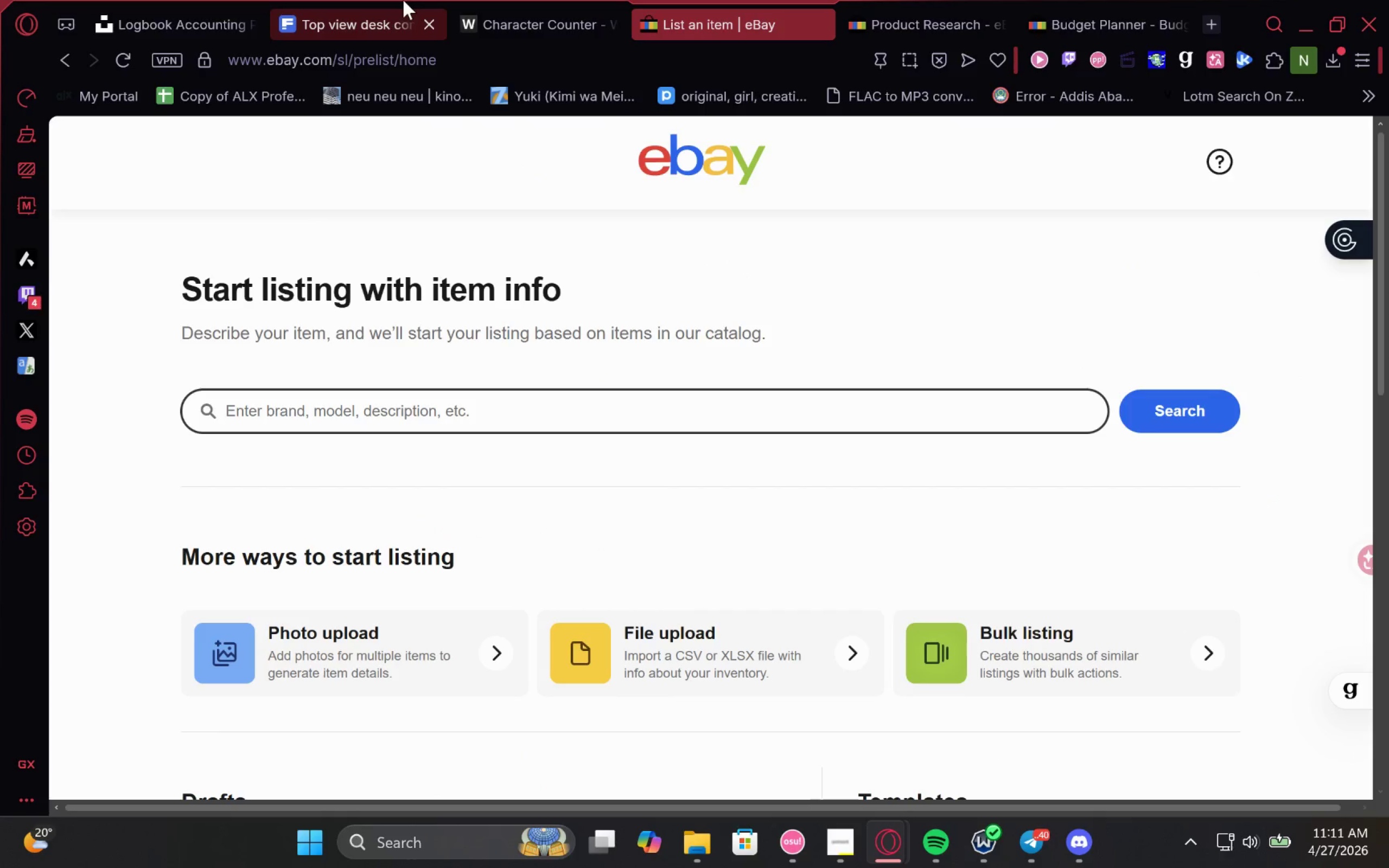 
left_click([337, 0])
 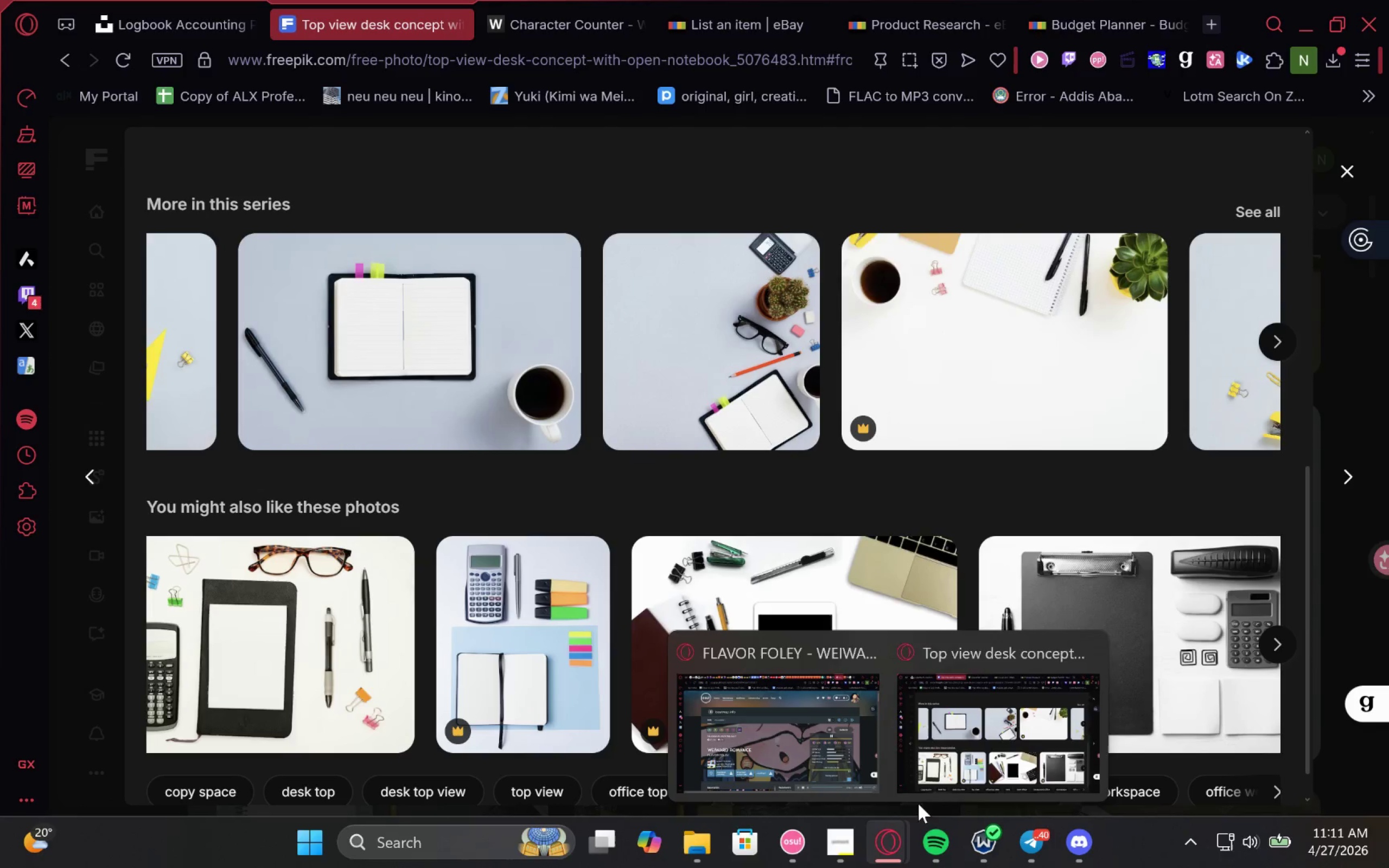 
left_click([826, 855])